 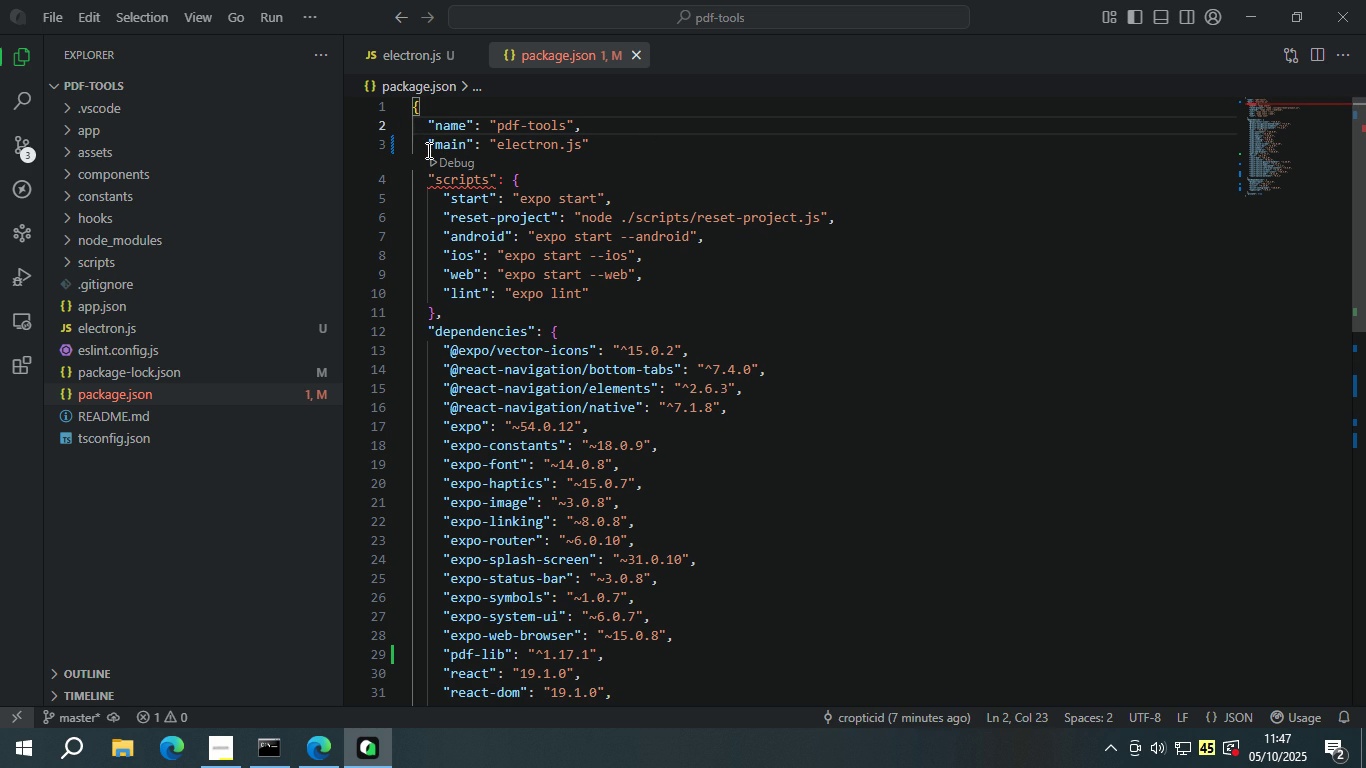 
key(ArrowDown)
 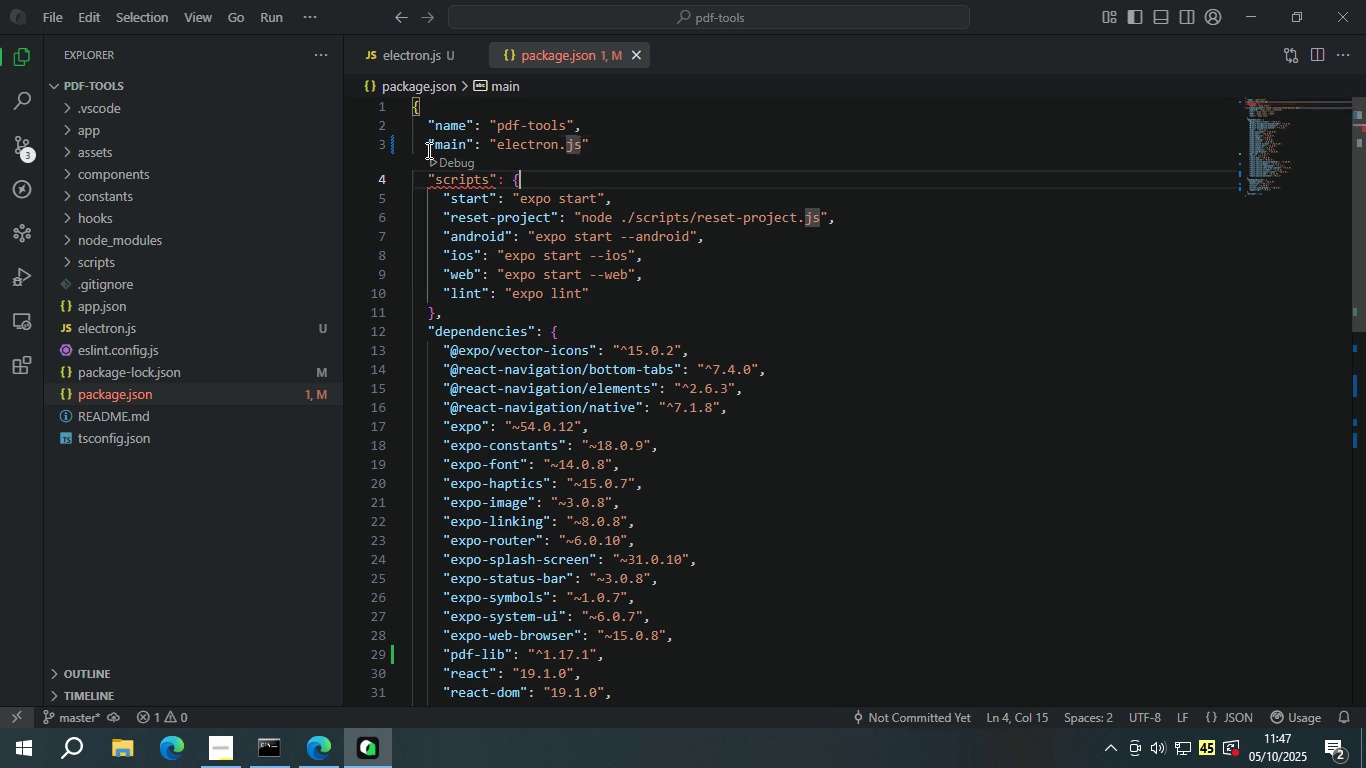 
key(ArrowDown)
 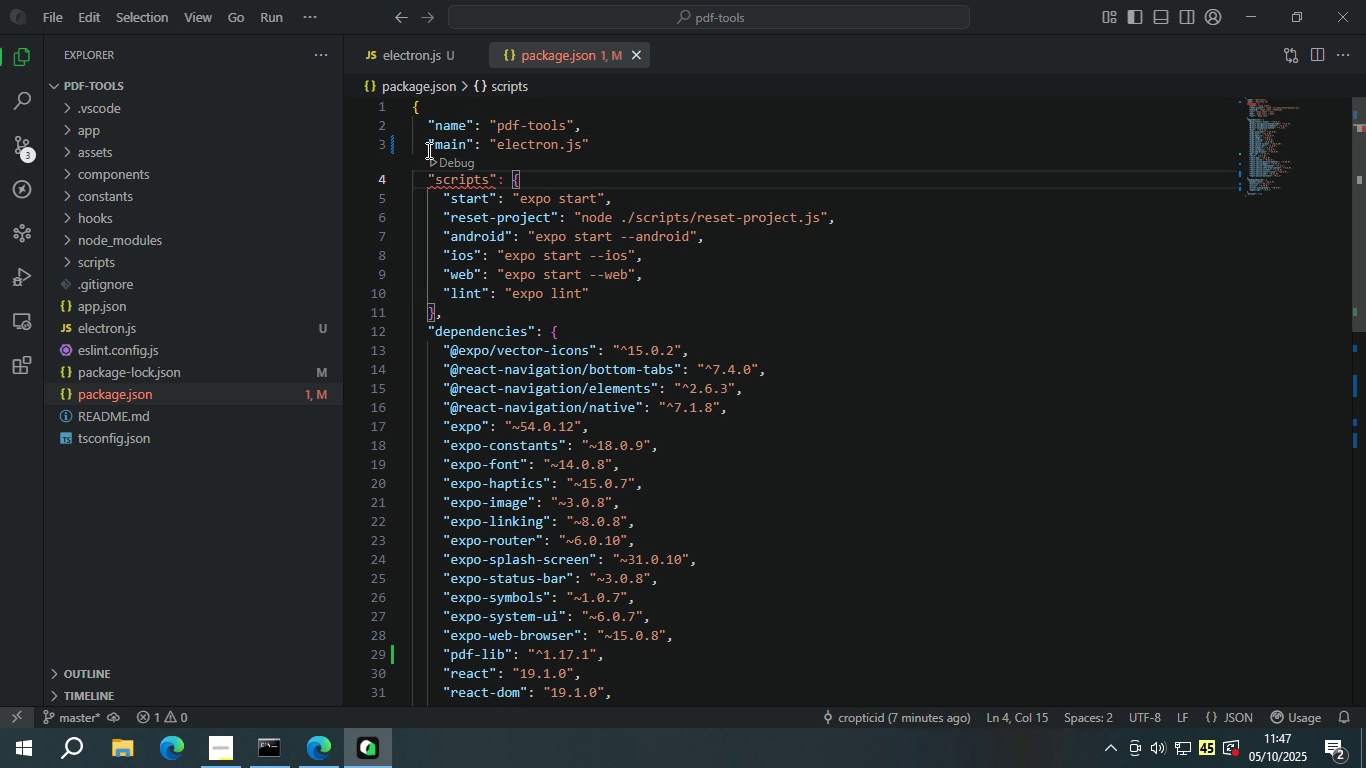 
key(ArrowUp)
 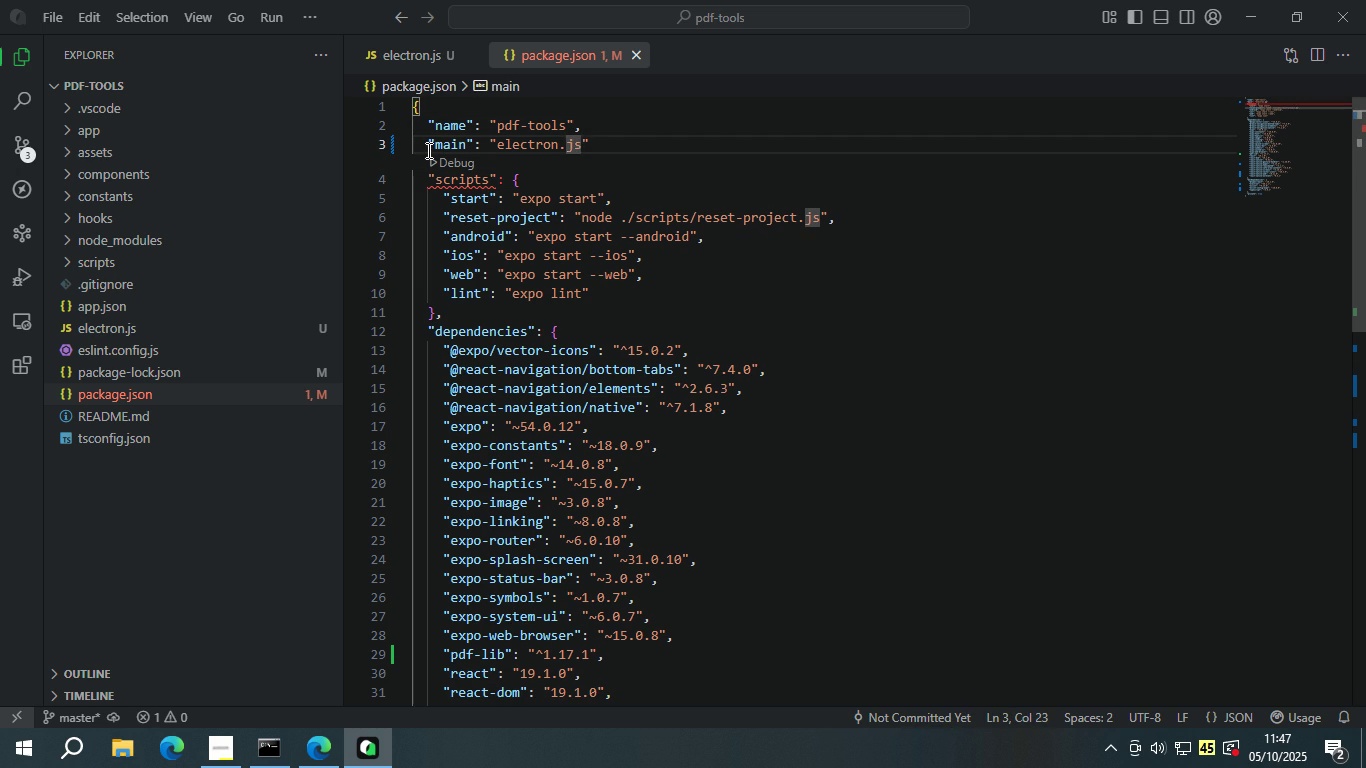 
key(ArrowRight)
 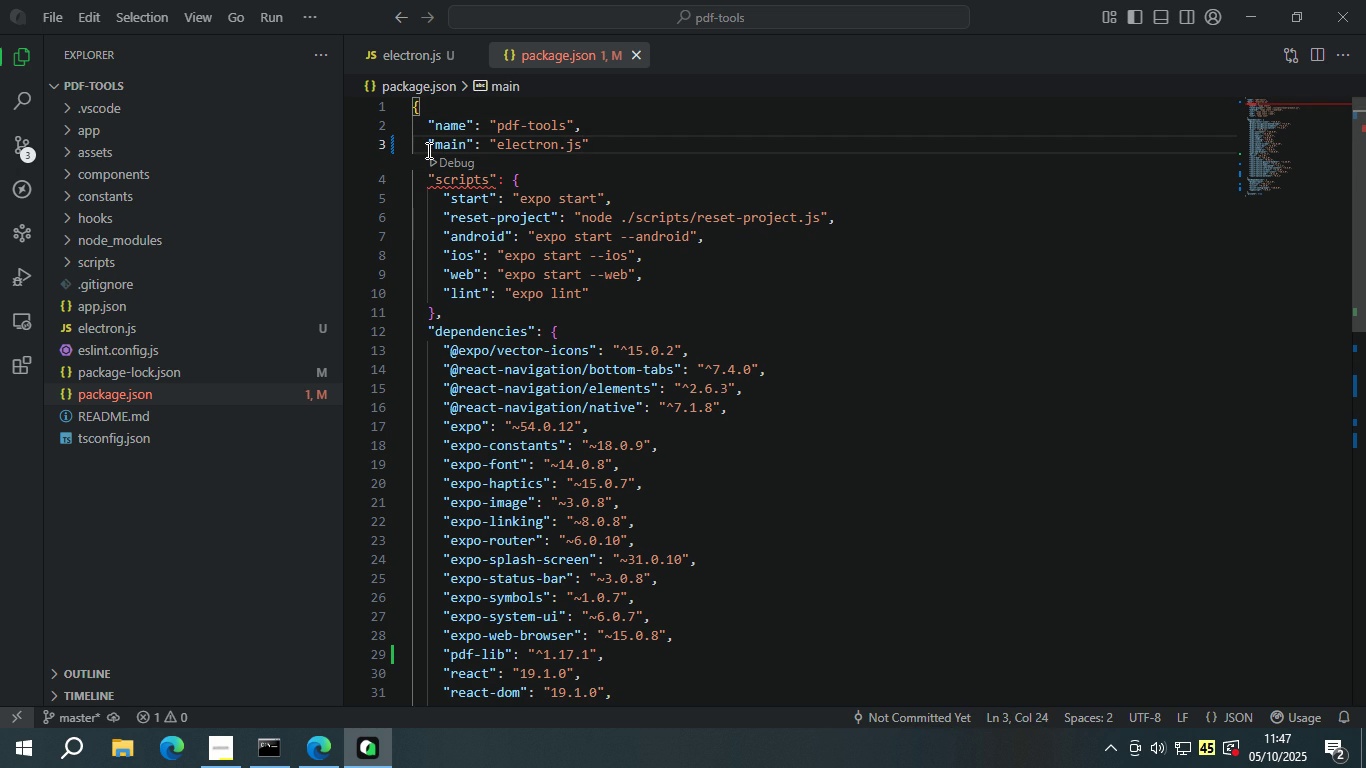 
key(Comma)